 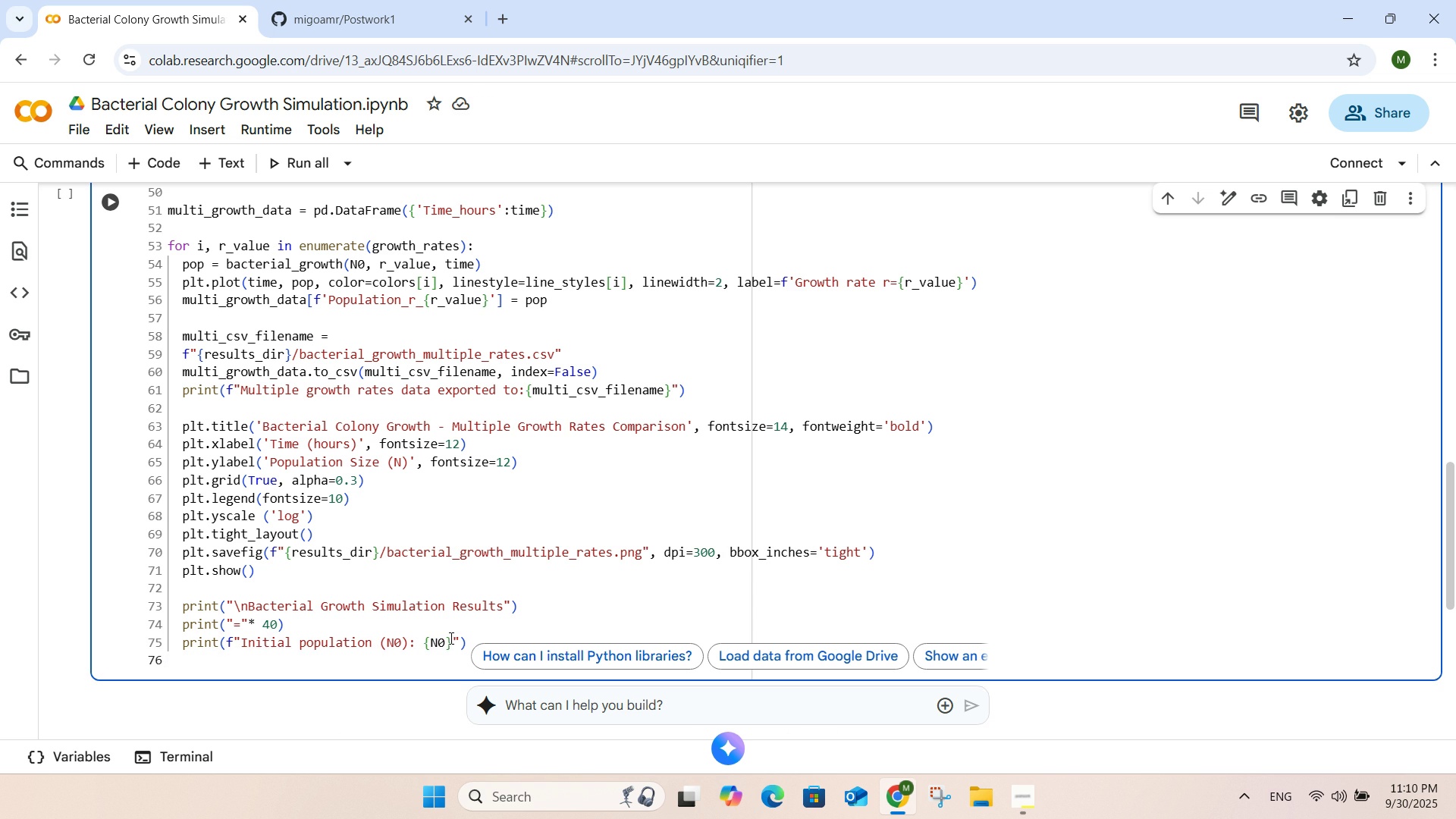 
left_click([453, 647])
 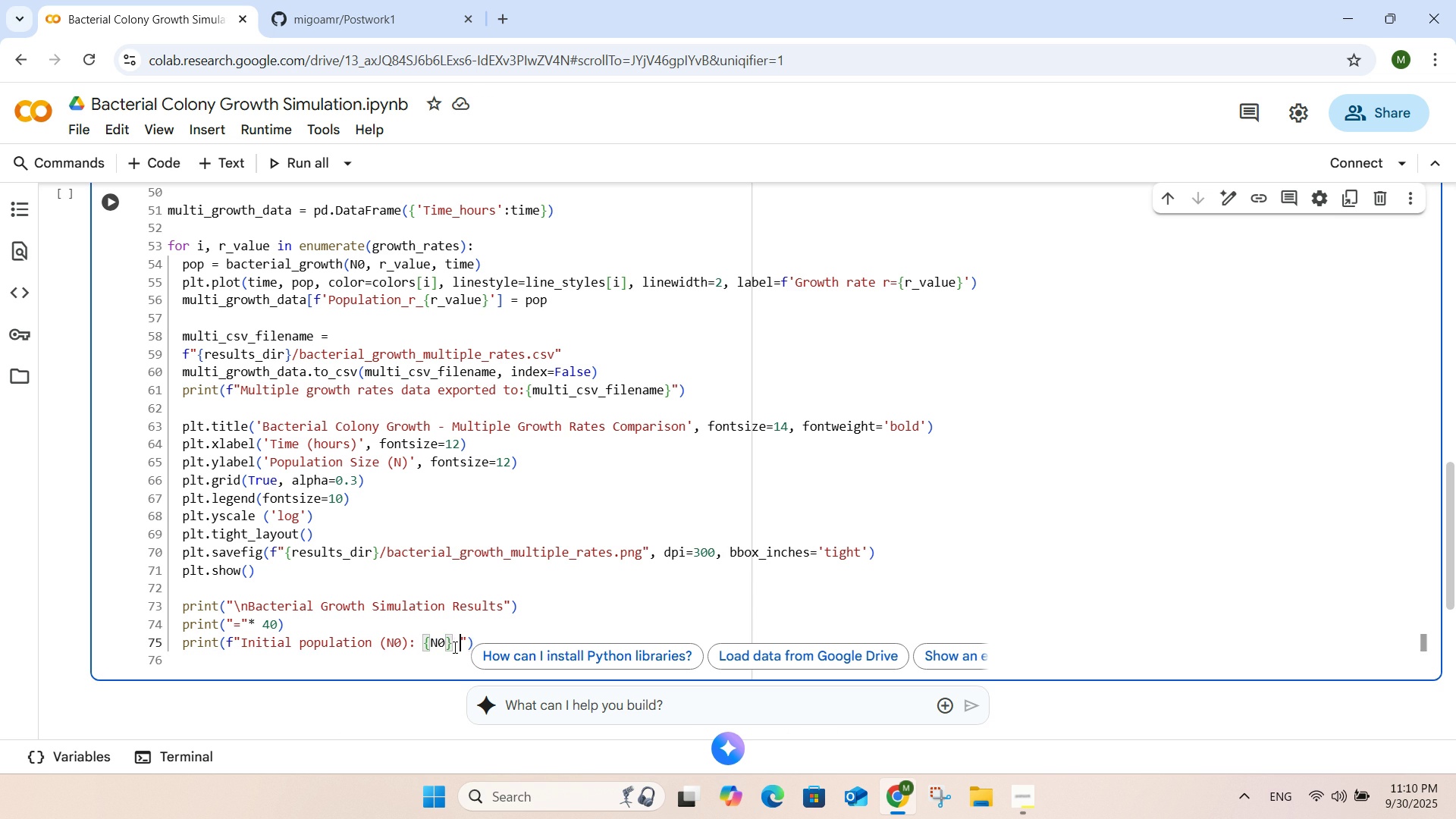 
type( bacteria)
 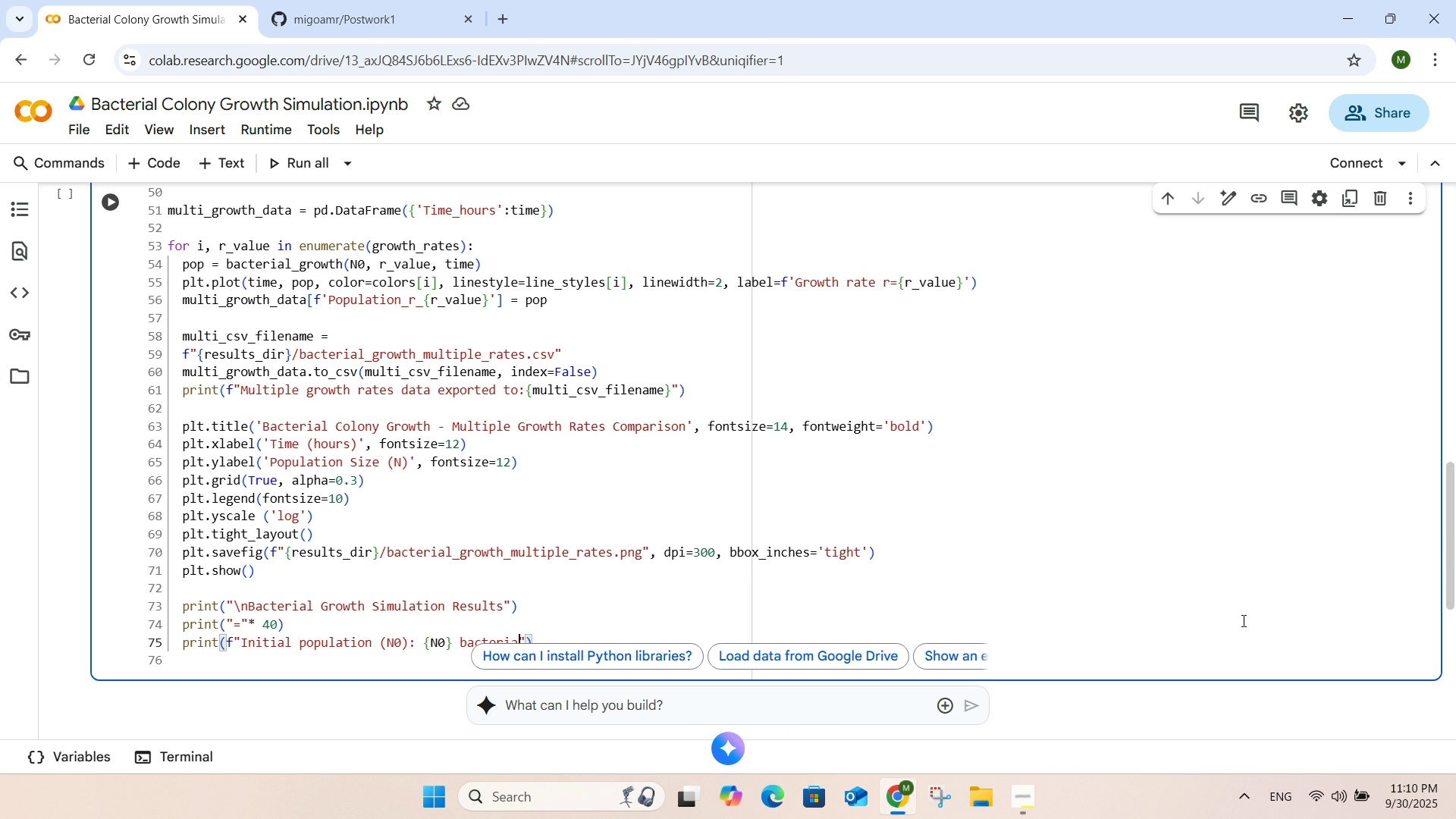 
wait(5.75)
 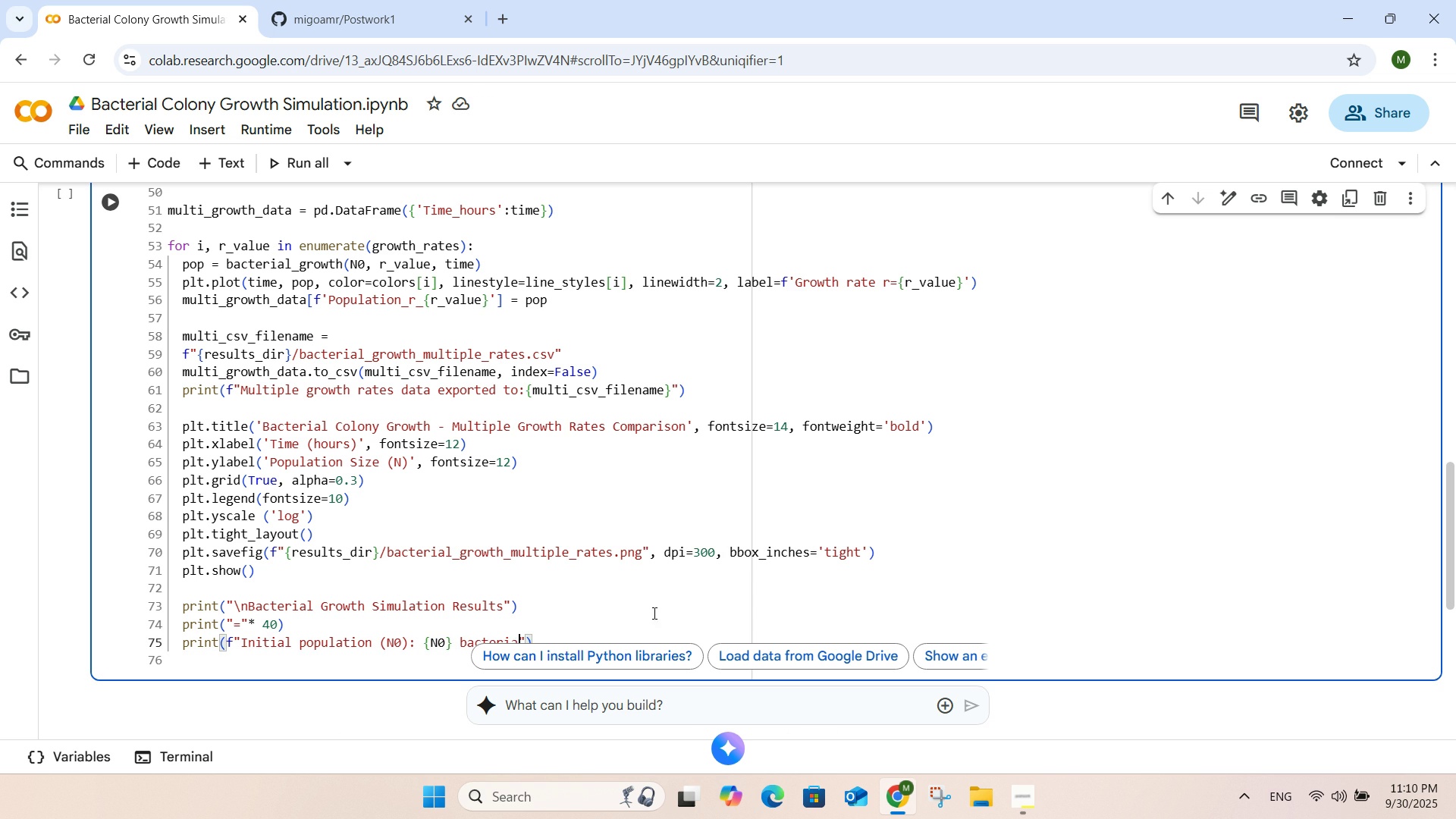 
left_click([1111, 704])